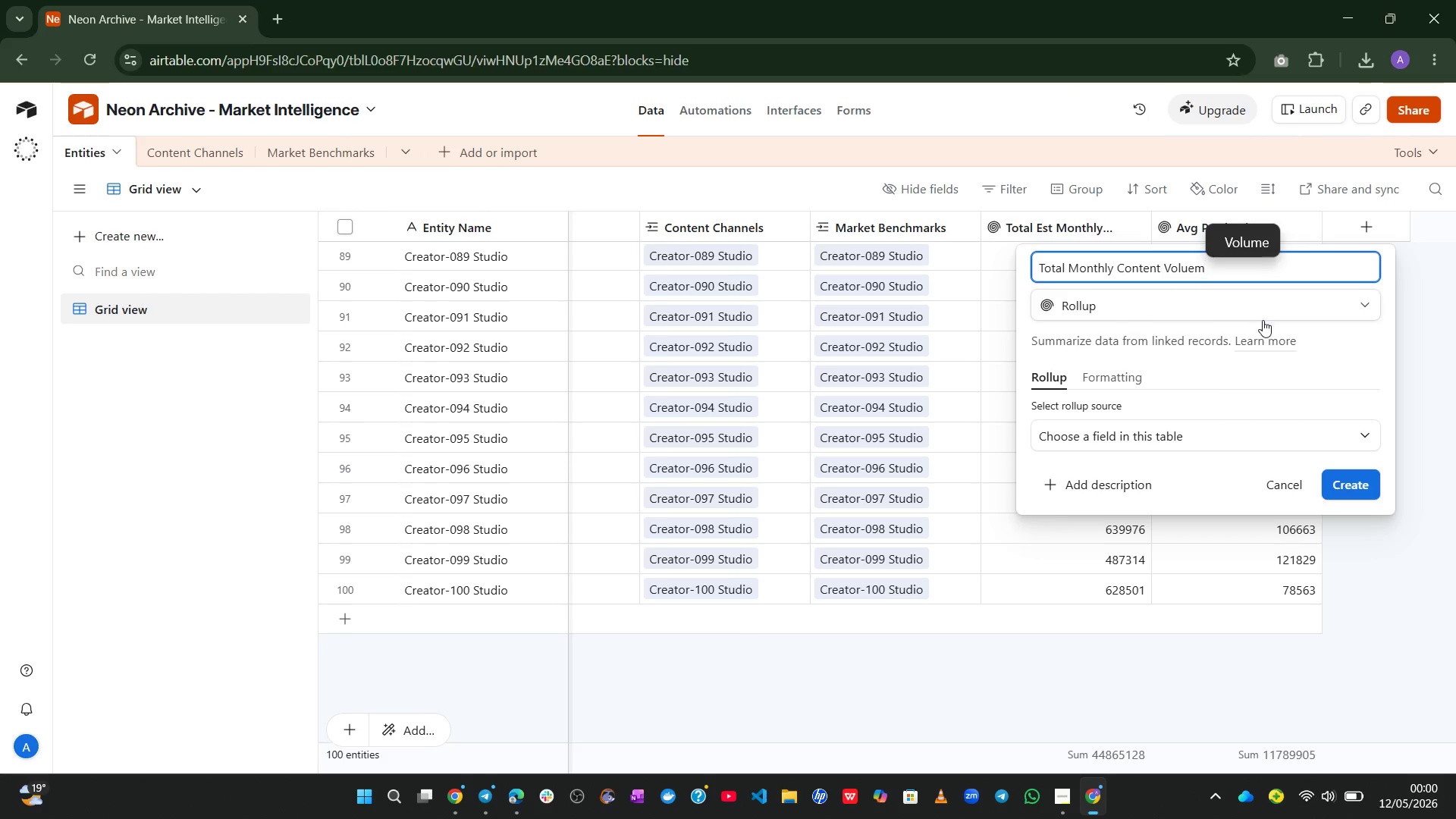 
left_click([1247, 240])
 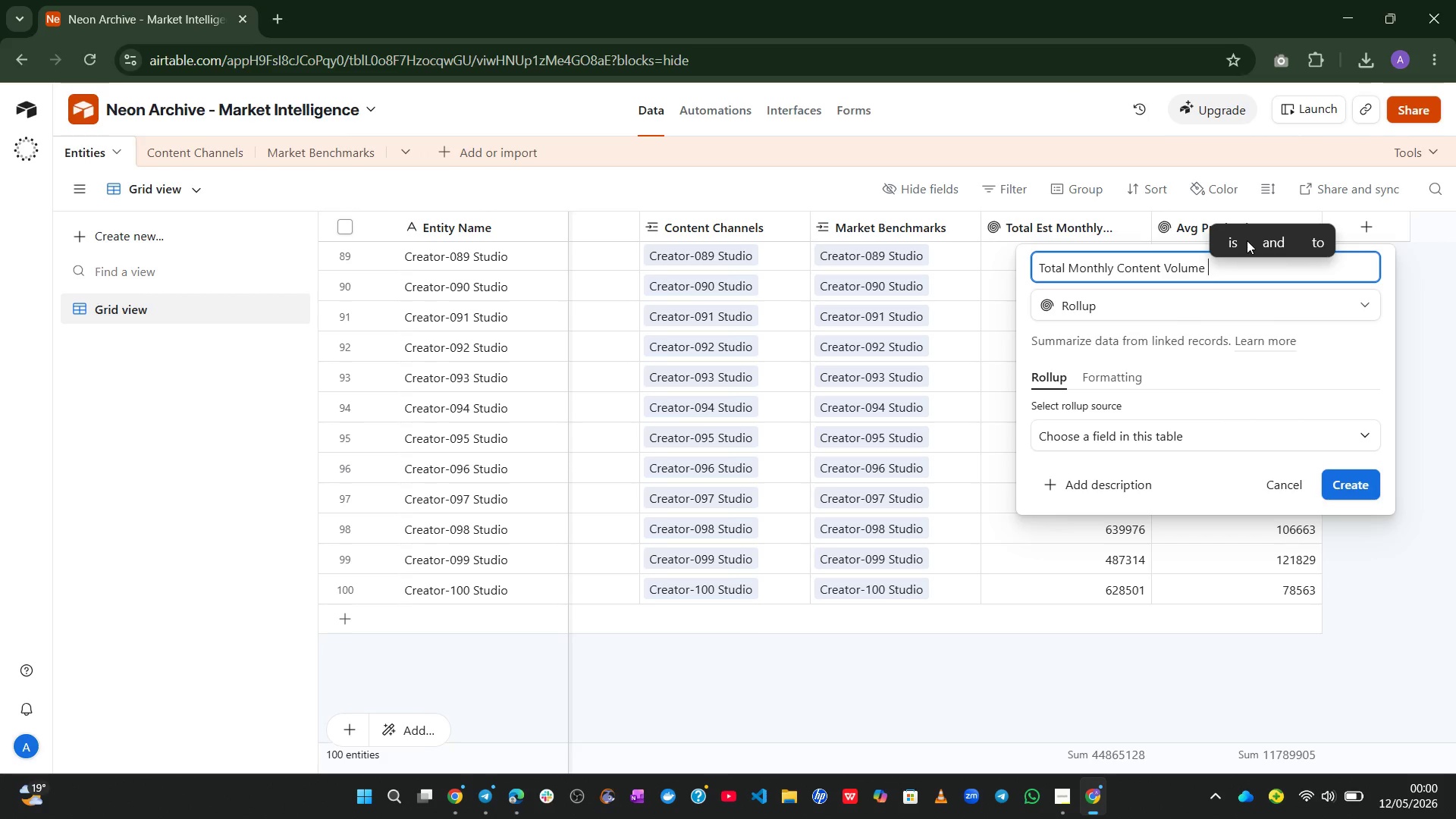 
key(Backspace)
 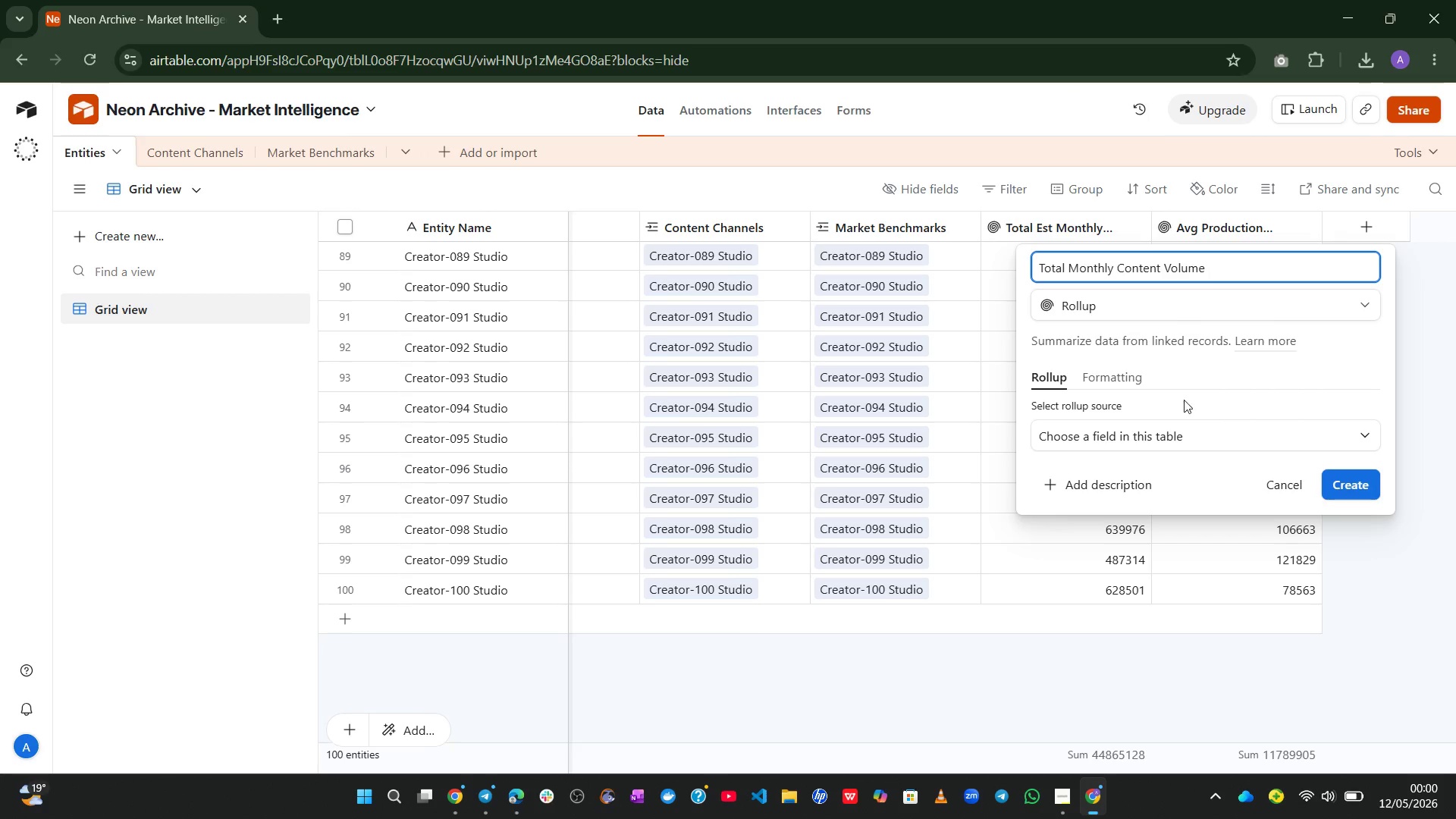 
left_click([1185, 426])
 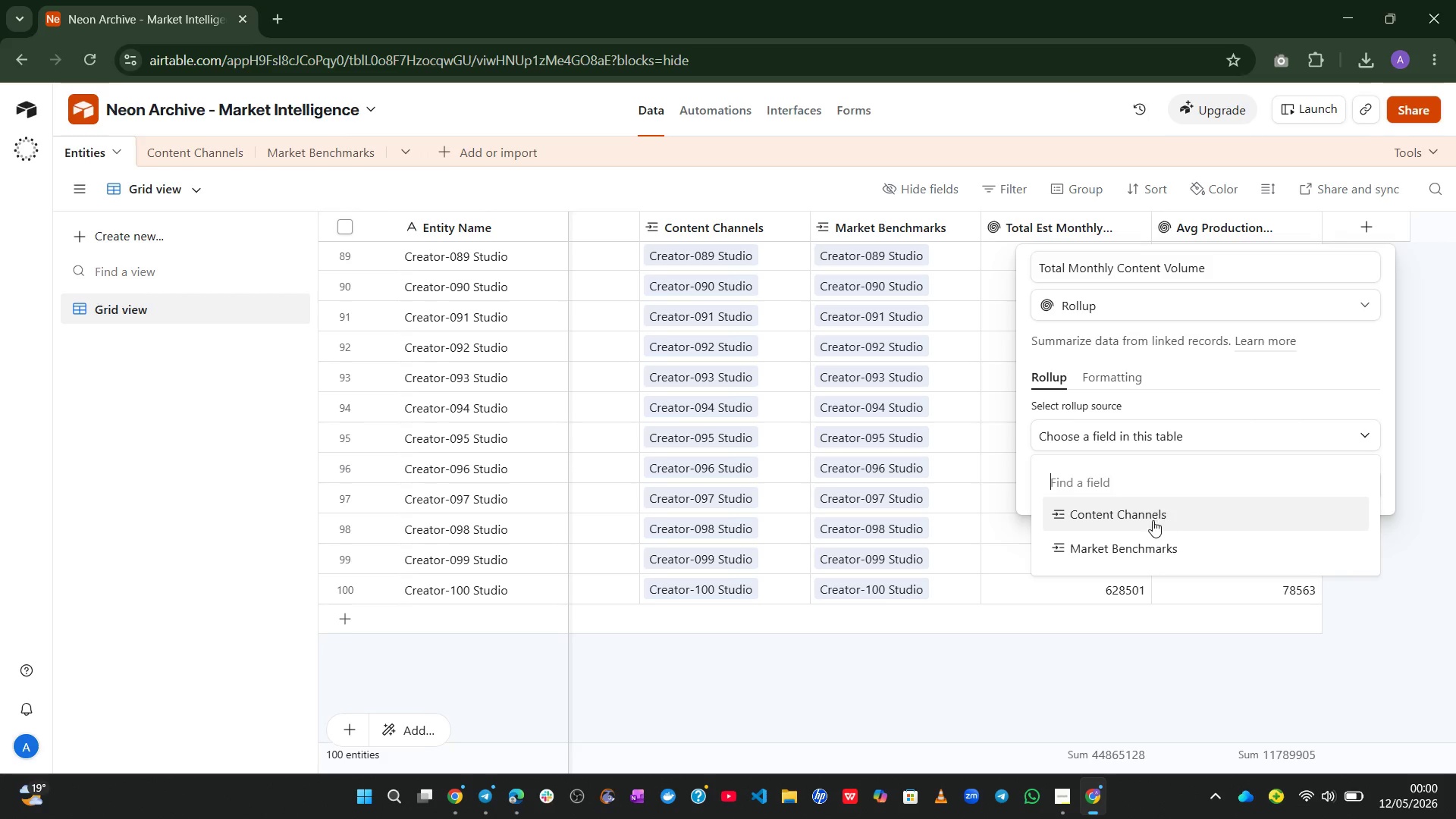 
left_click([1136, 547])
 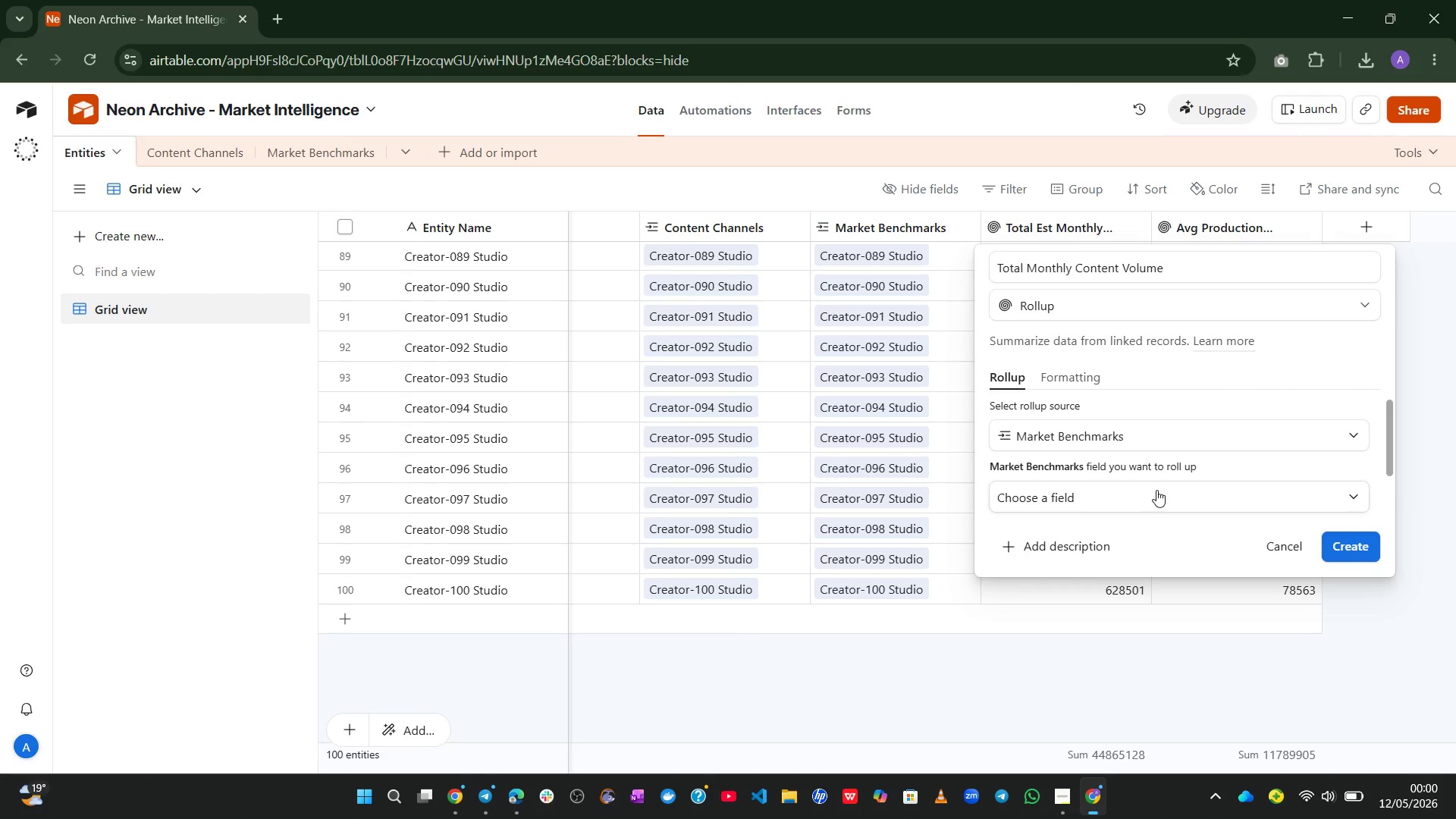 
left_click([1163, 491])
 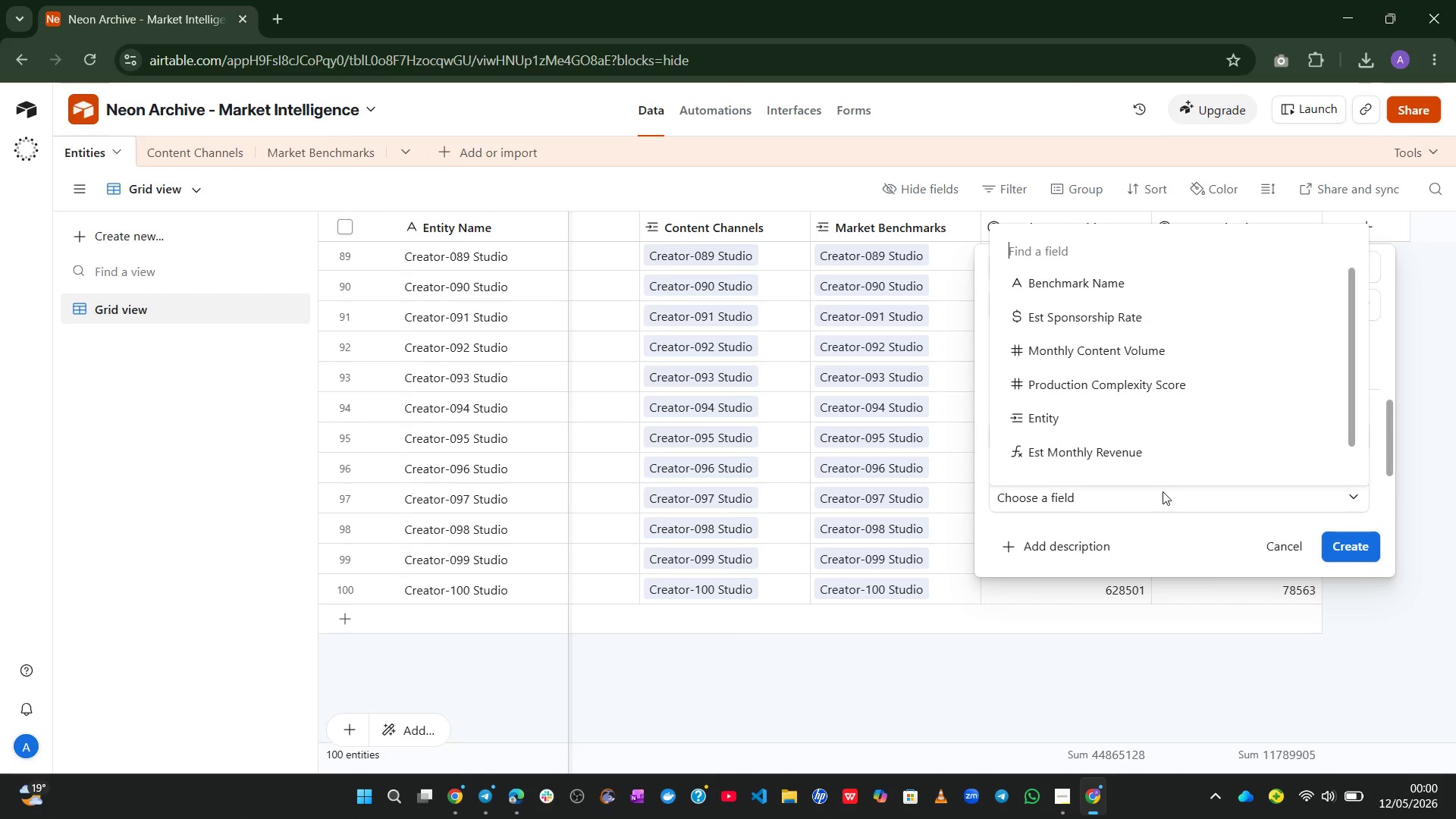 
wait(7.91)
 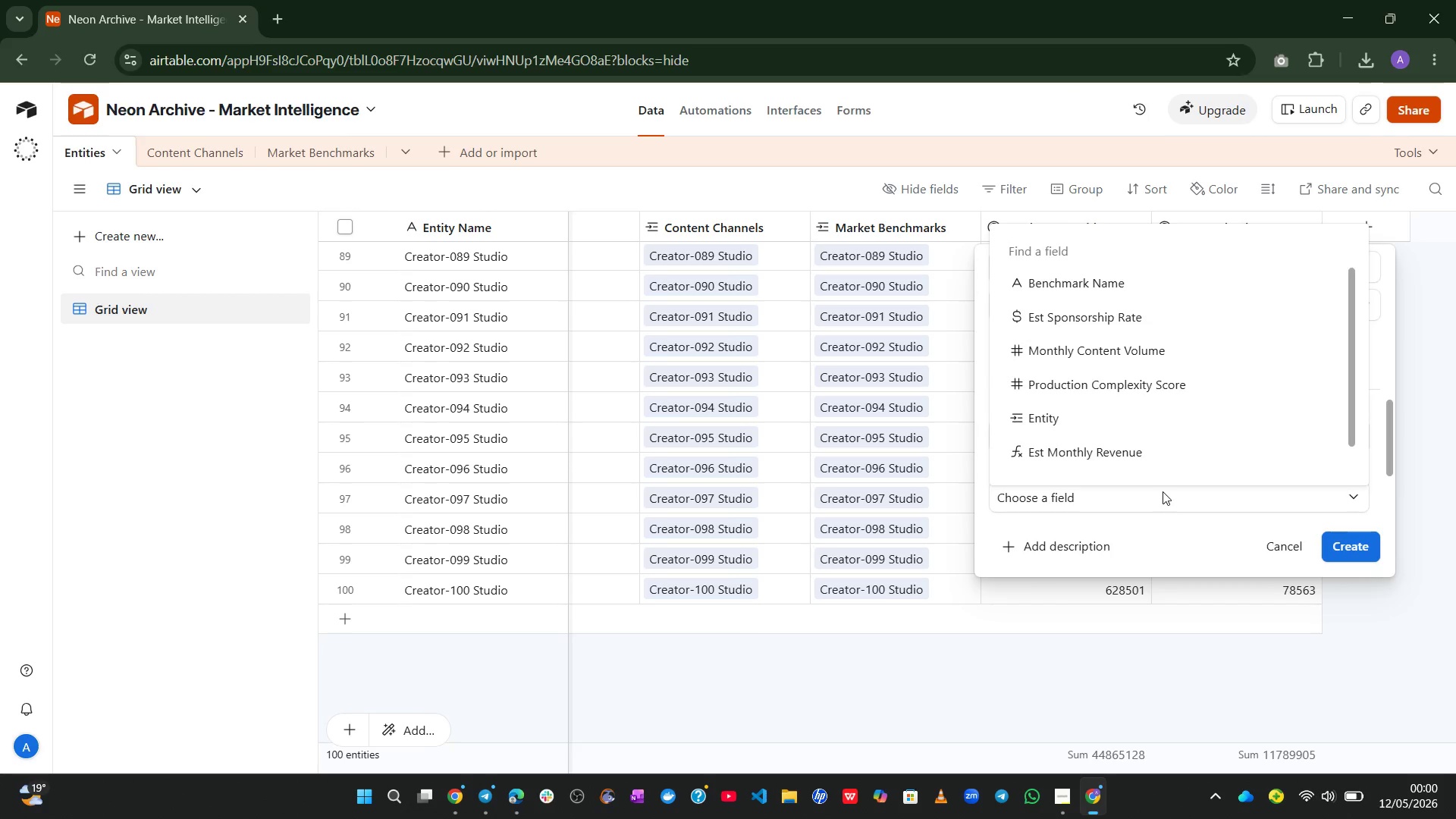 
left_click([1137, 322])
 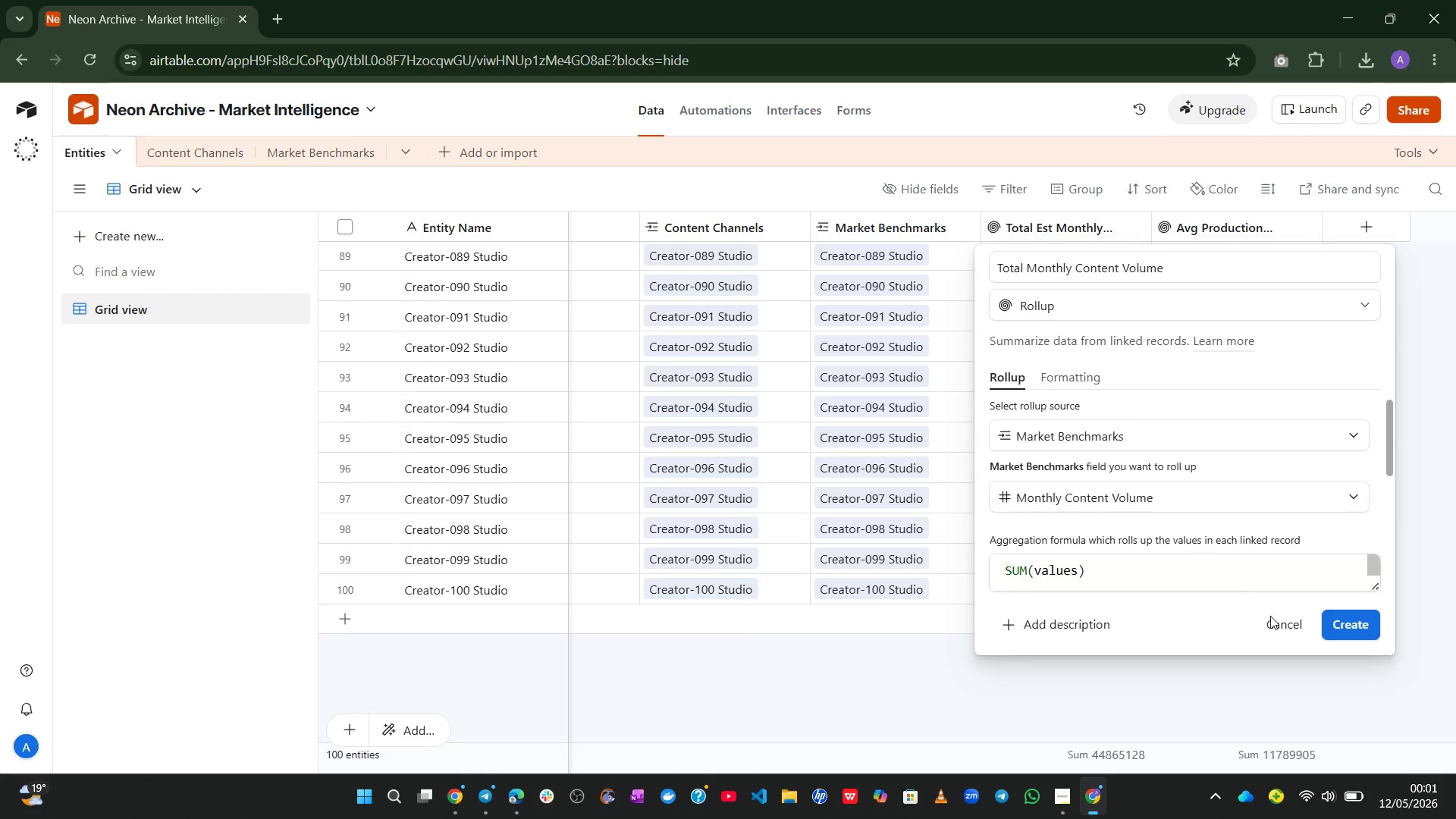 
left_click([1349, 617])
 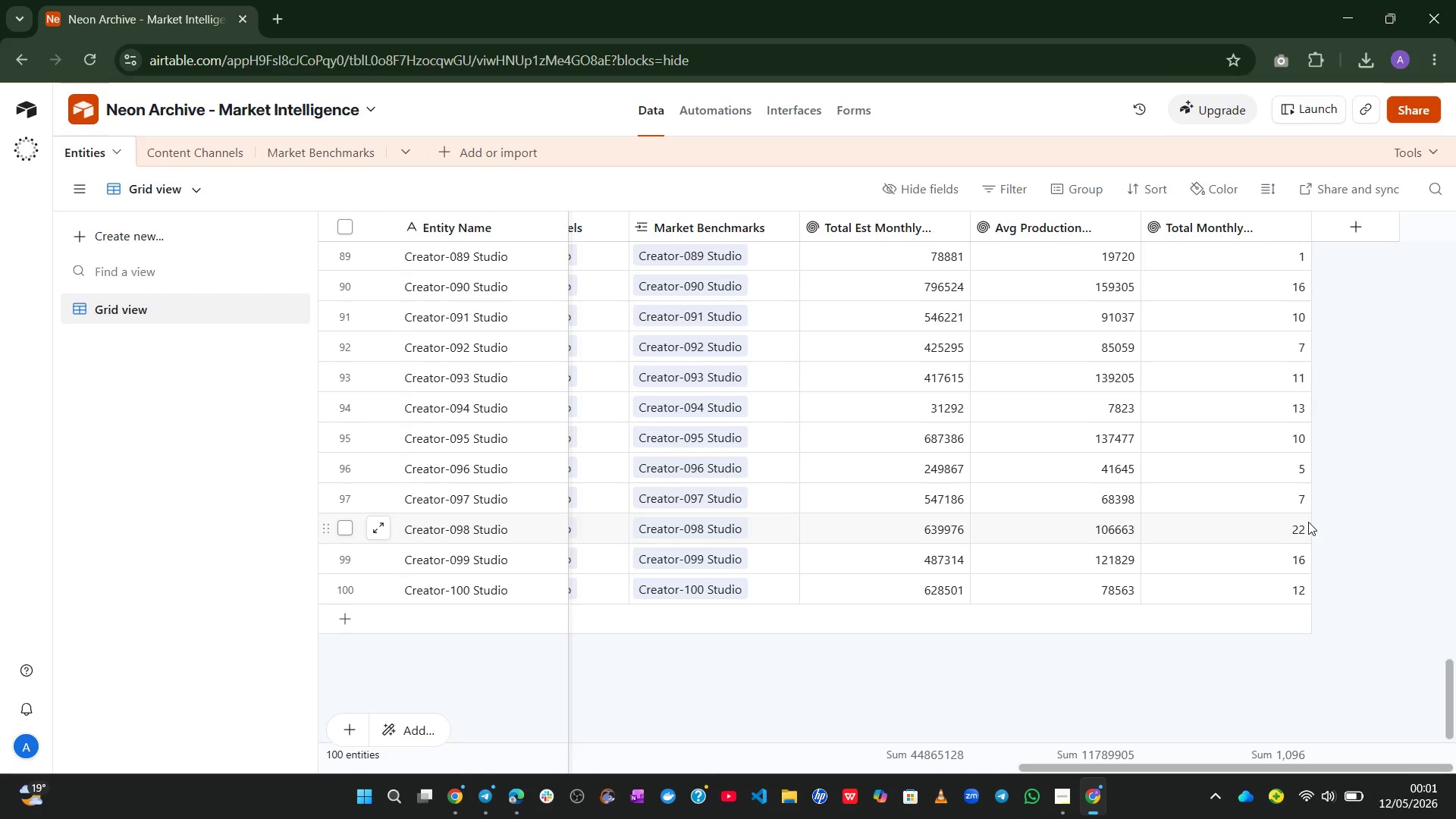 
wait(28.62)
 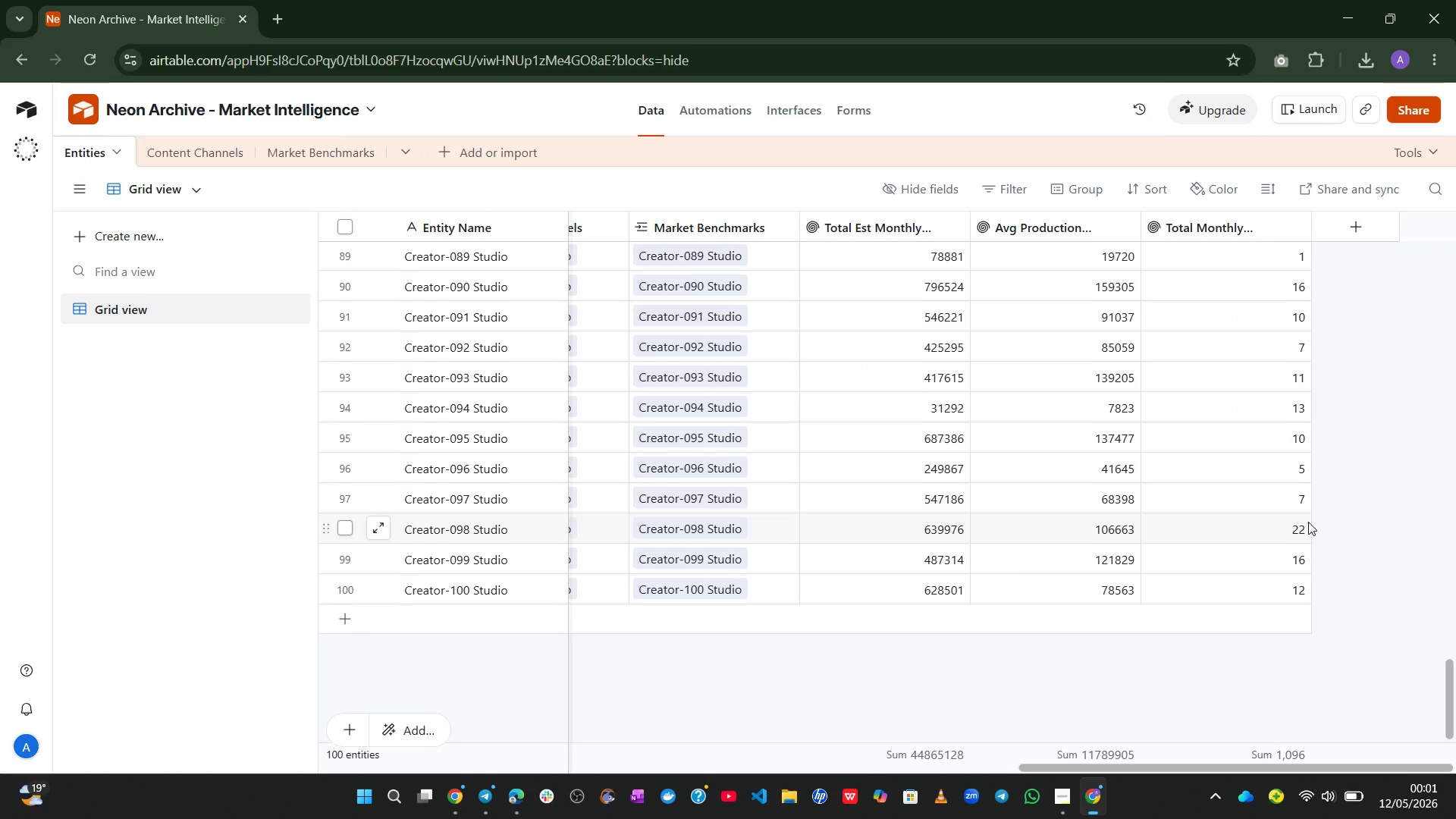 
left_click([1057, 747])